 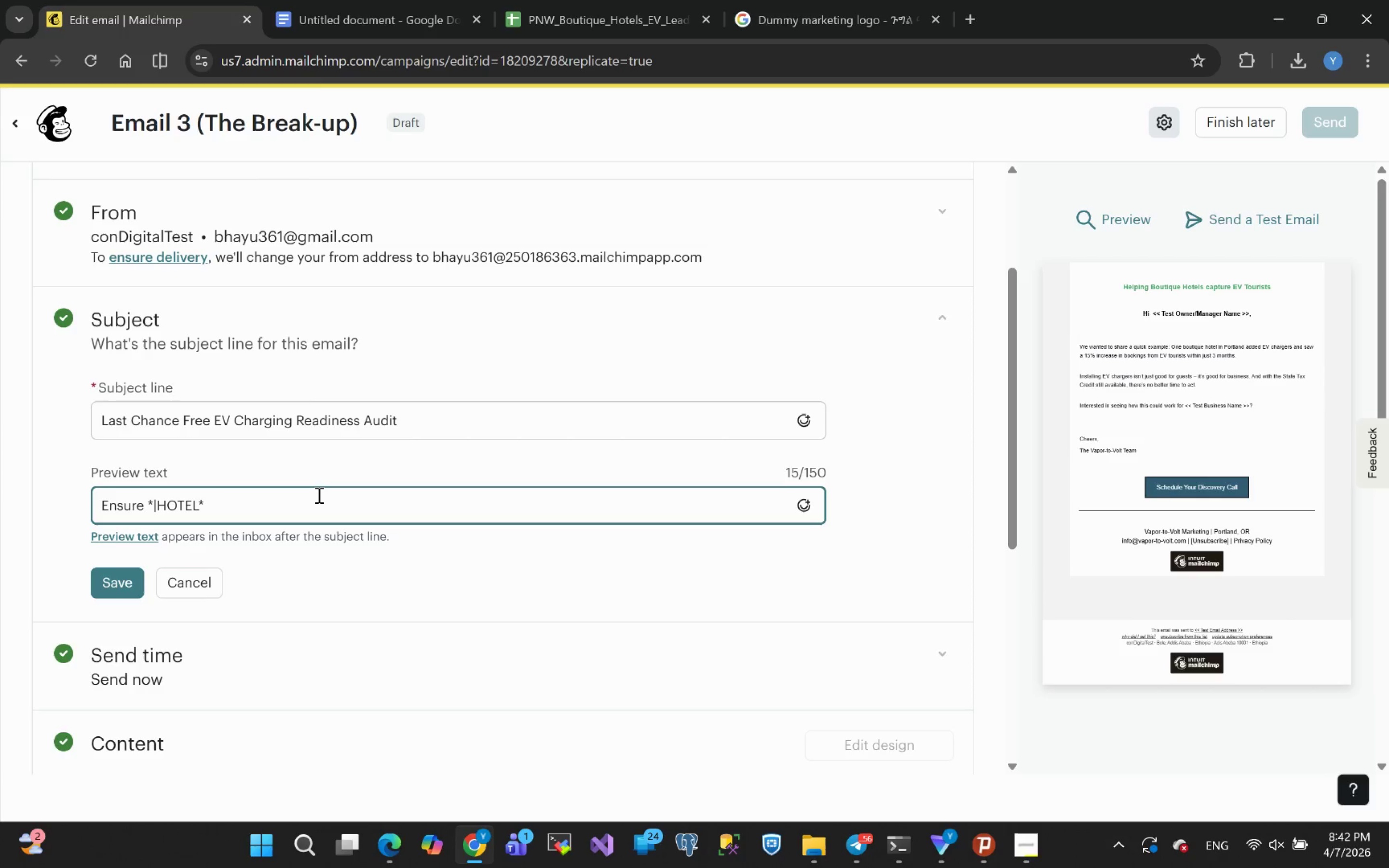 
hold_key(key=ShiftLeft, duration=0.45)
 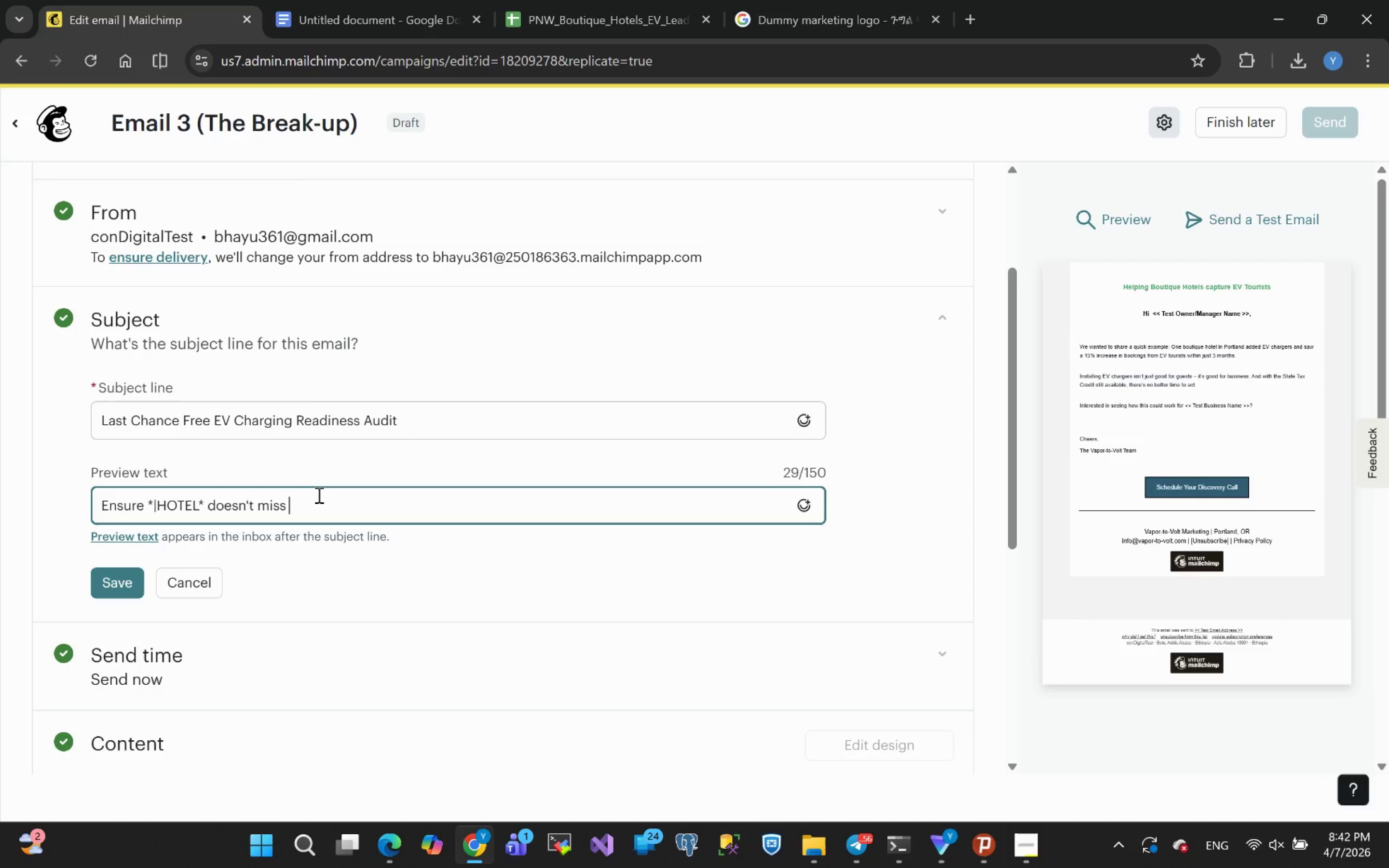 
wait(16.64)
 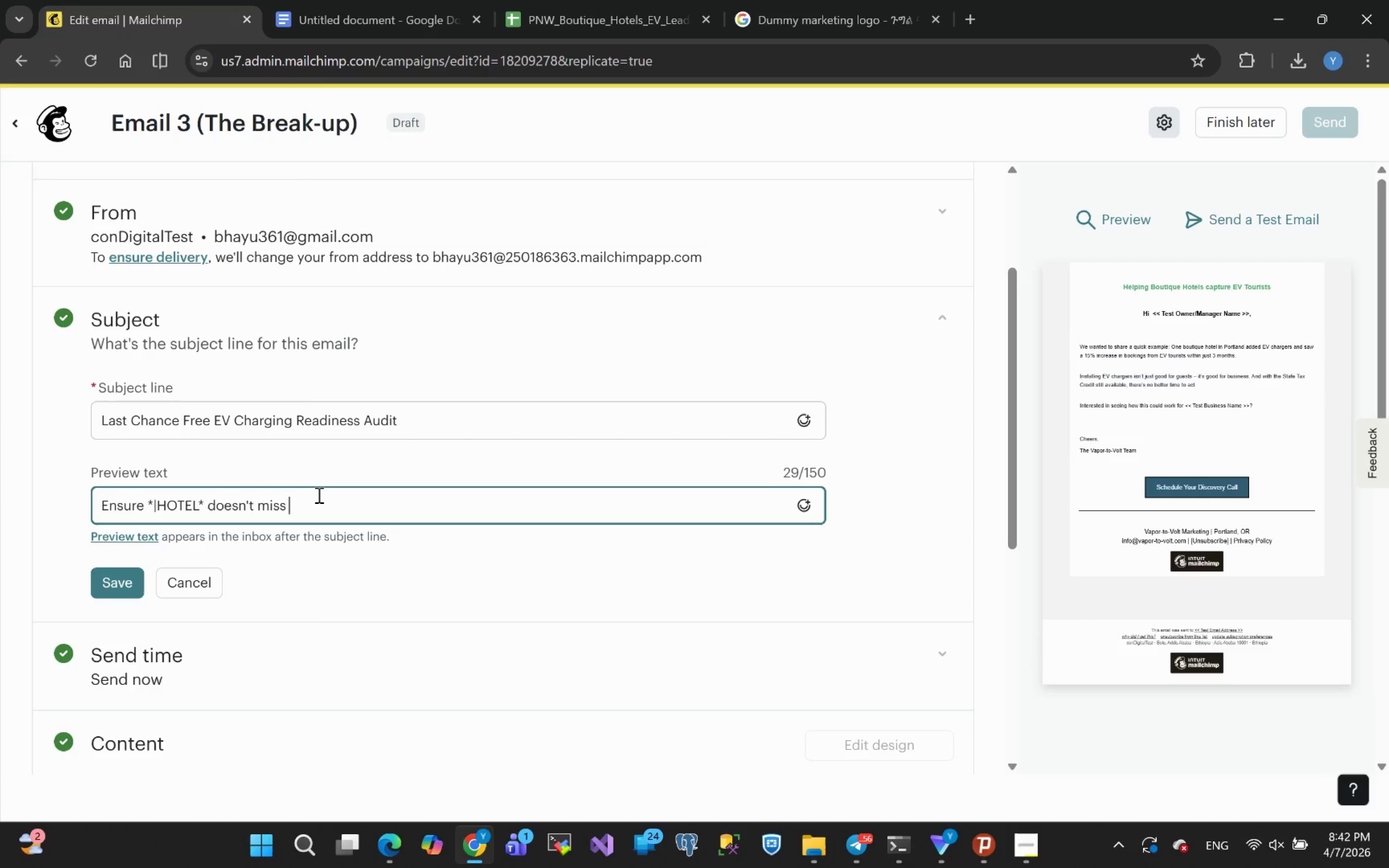 
type(the EV )
 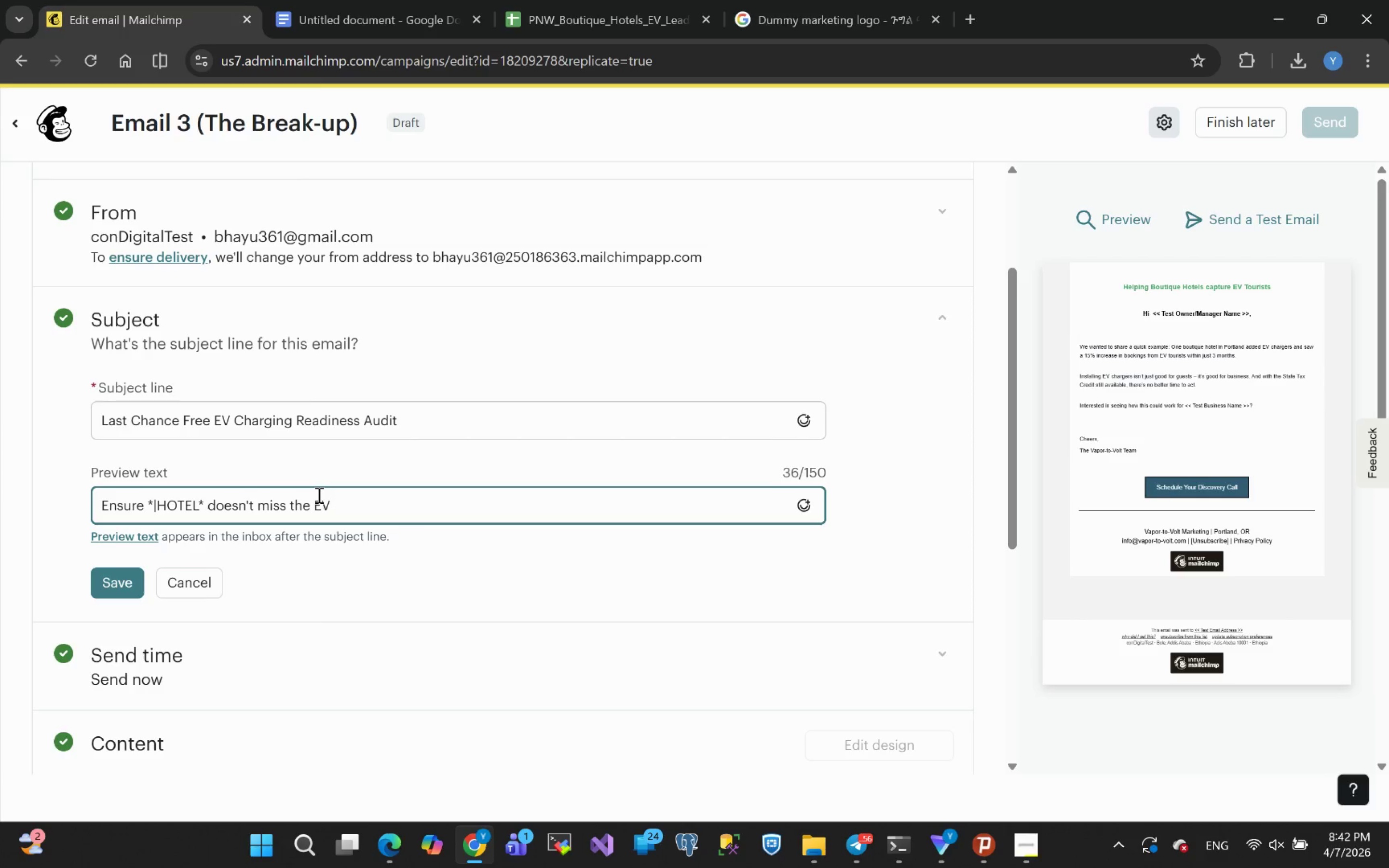 
wait(7.36)
 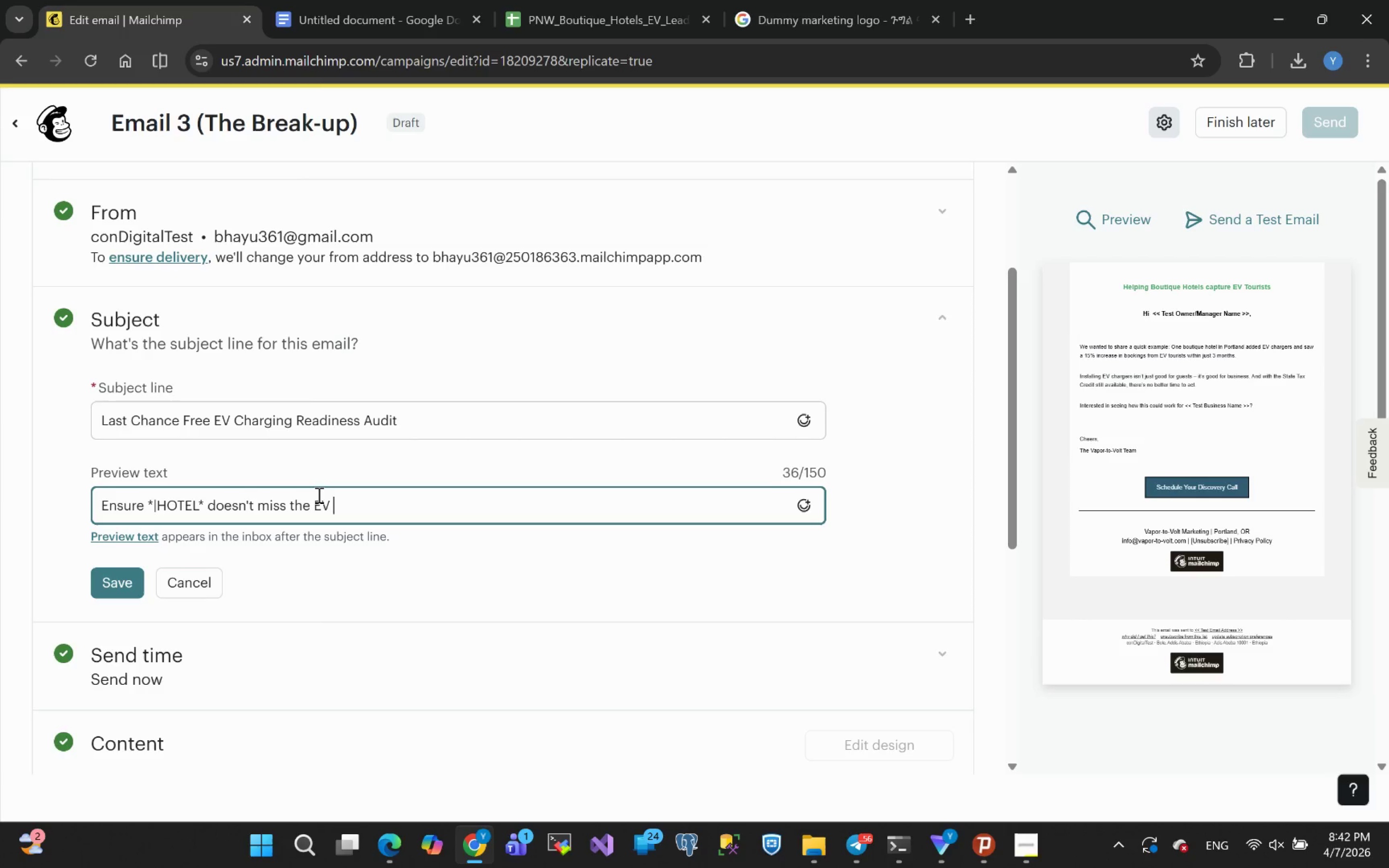 
type(tourism opportunity)
 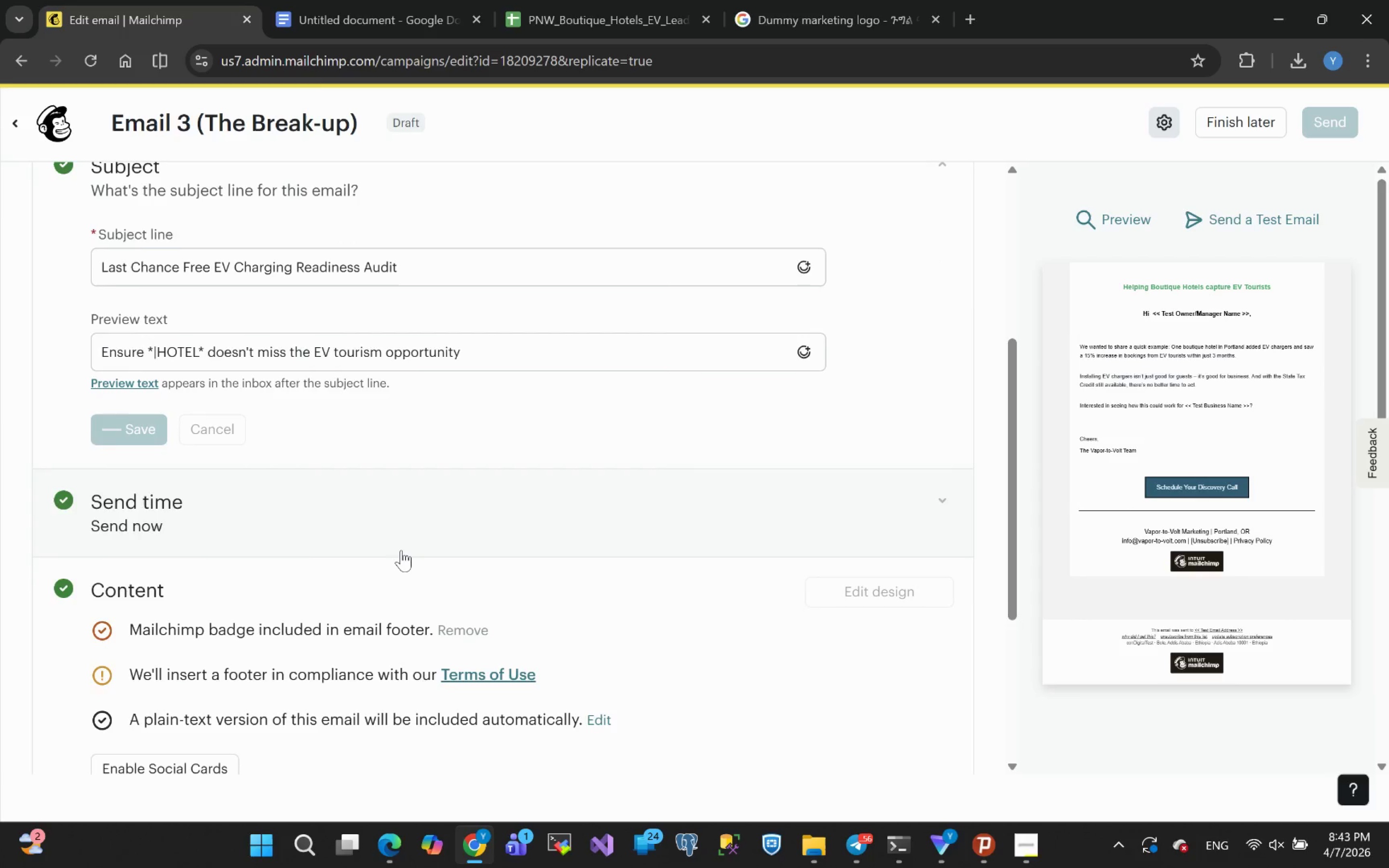 
wait(10.2)
 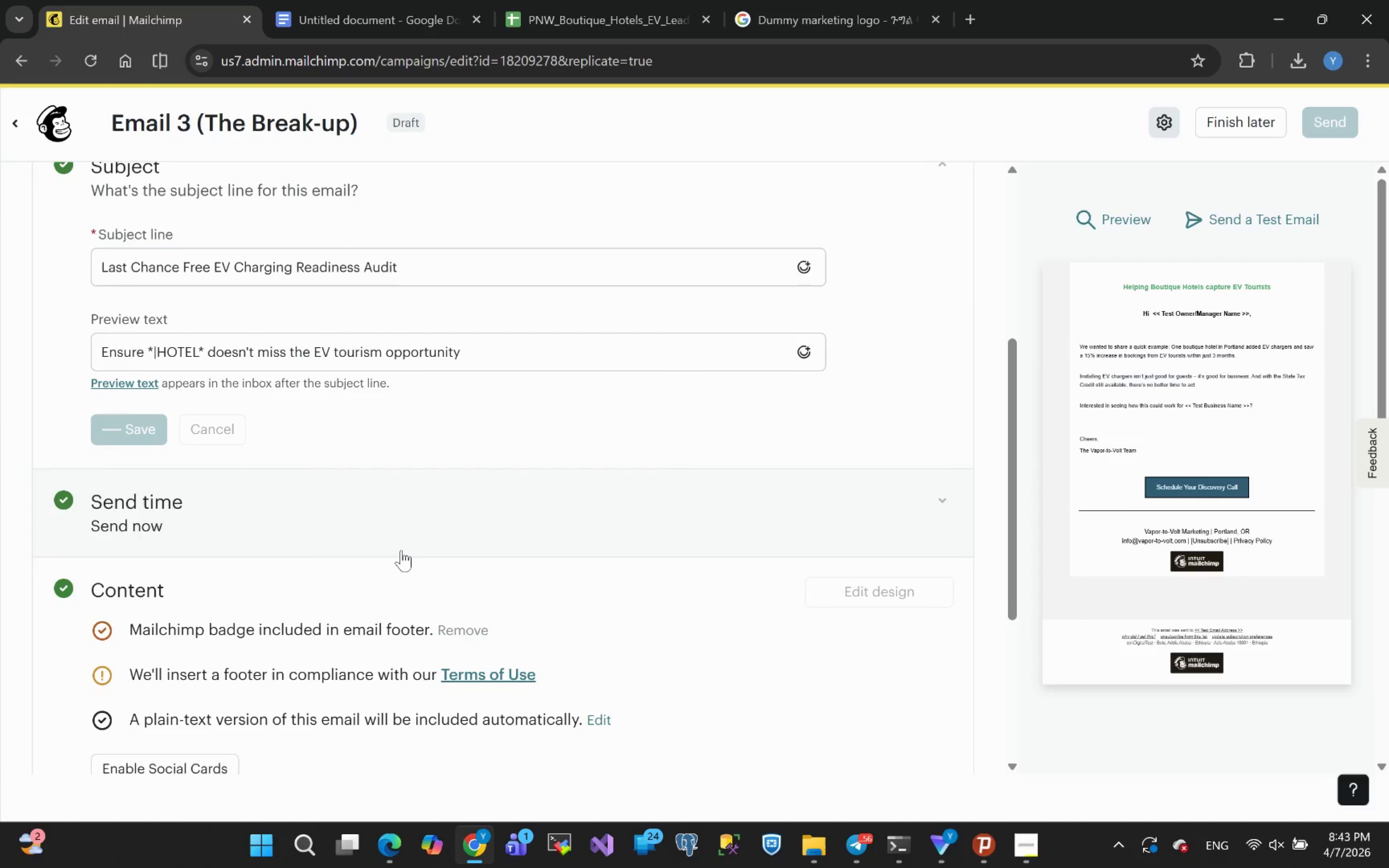 
left_click([310, 343])
 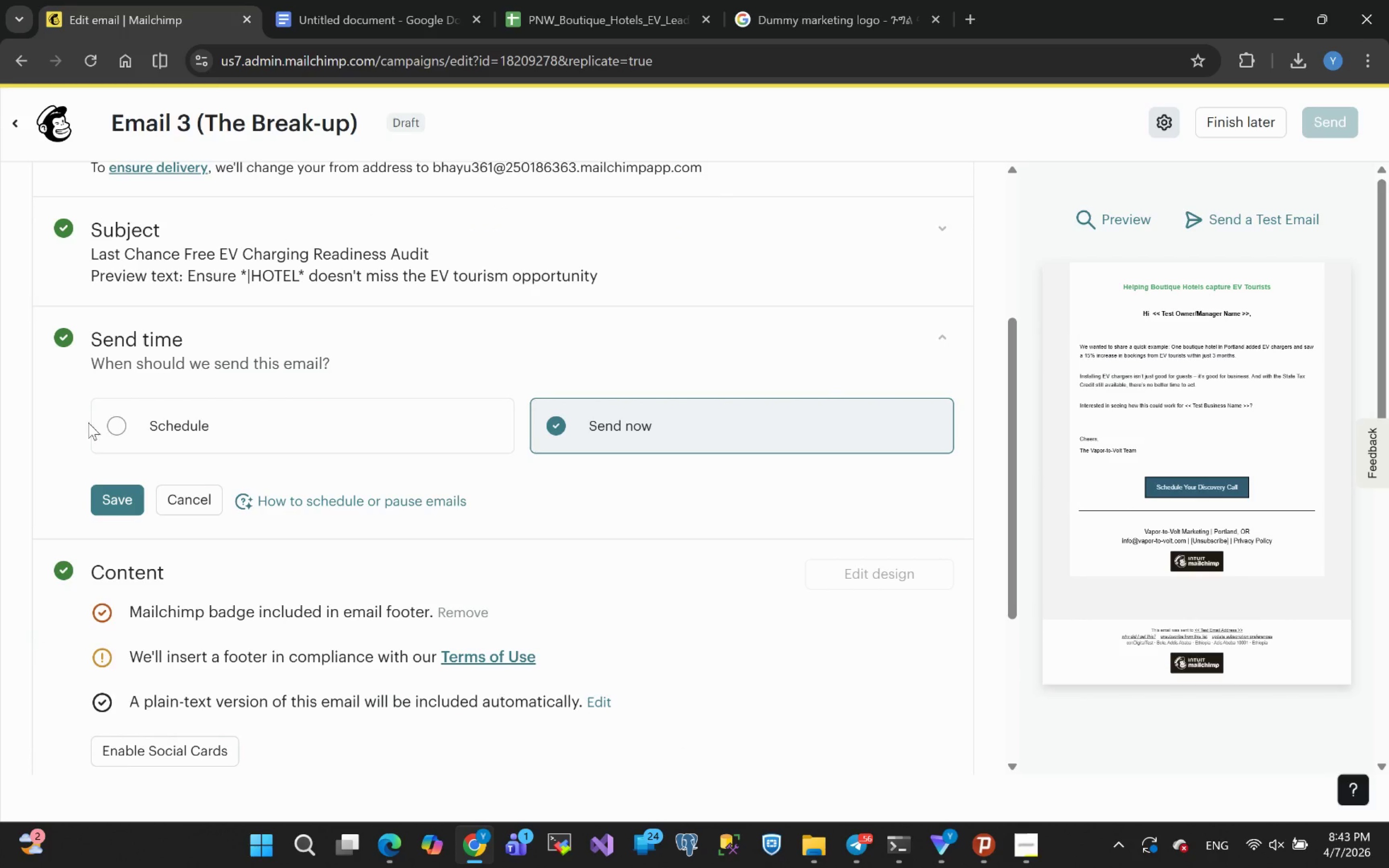 
left_click([114, 425])
 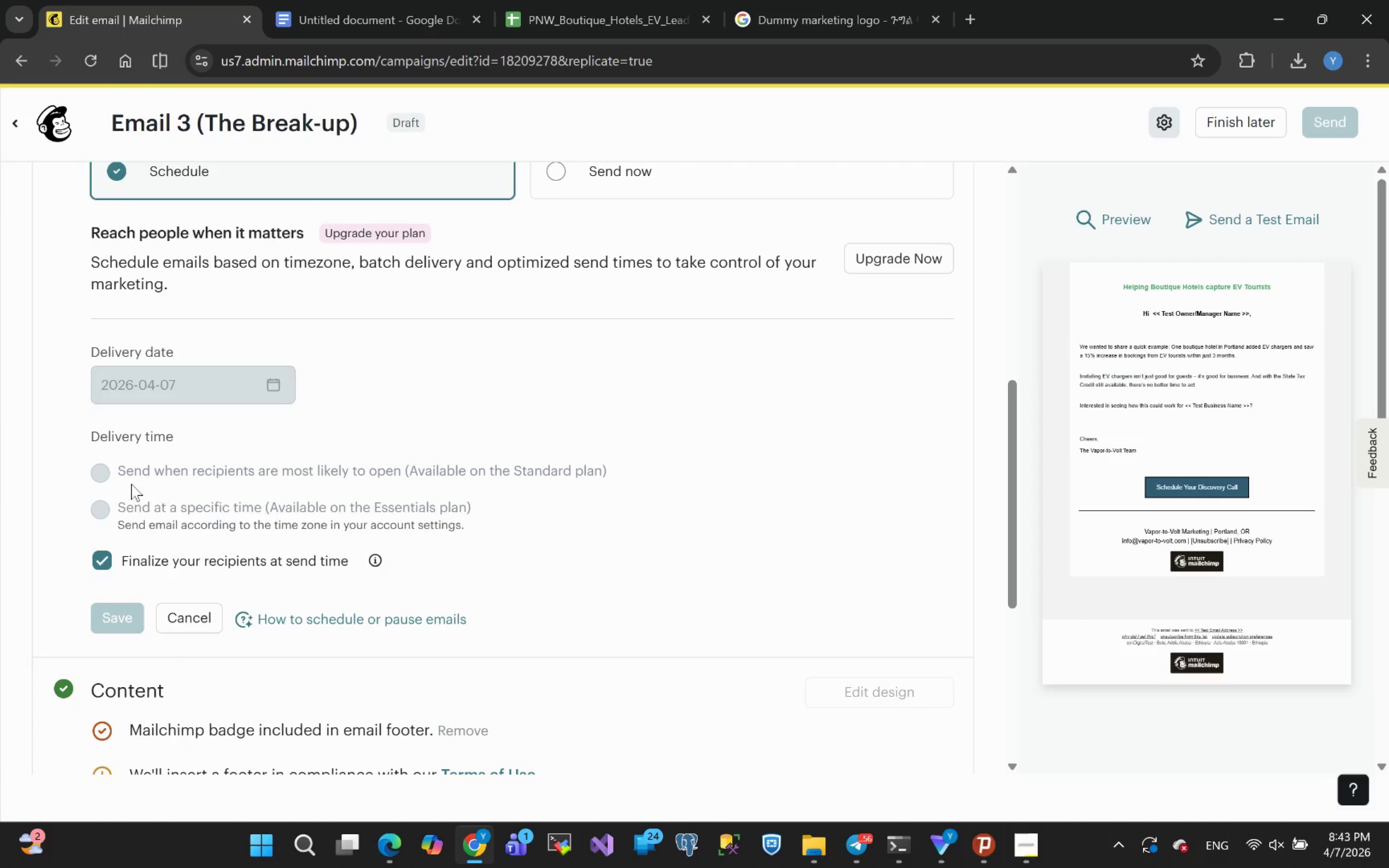 
wait(16.83)
 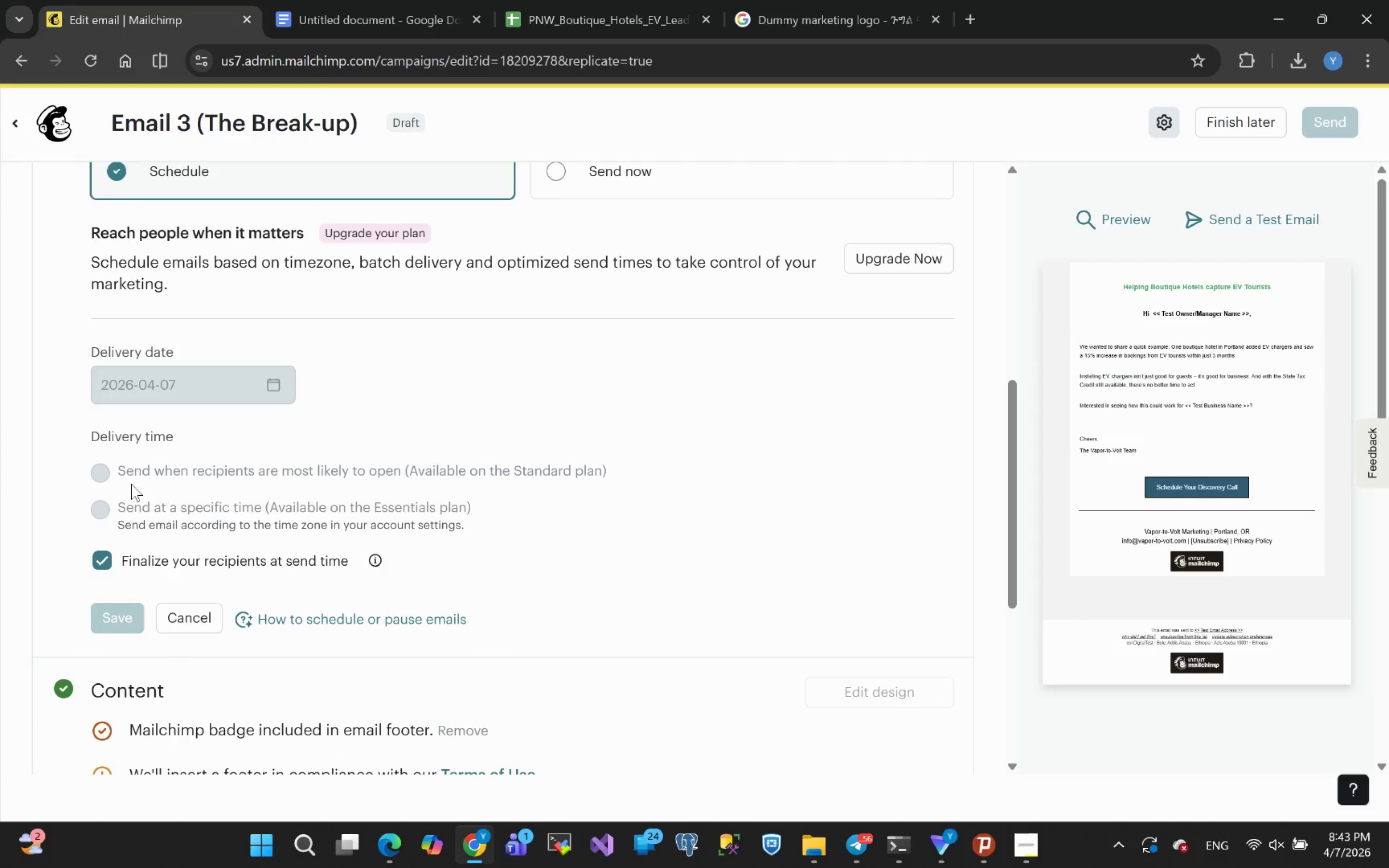 
left_click([96, 512])
 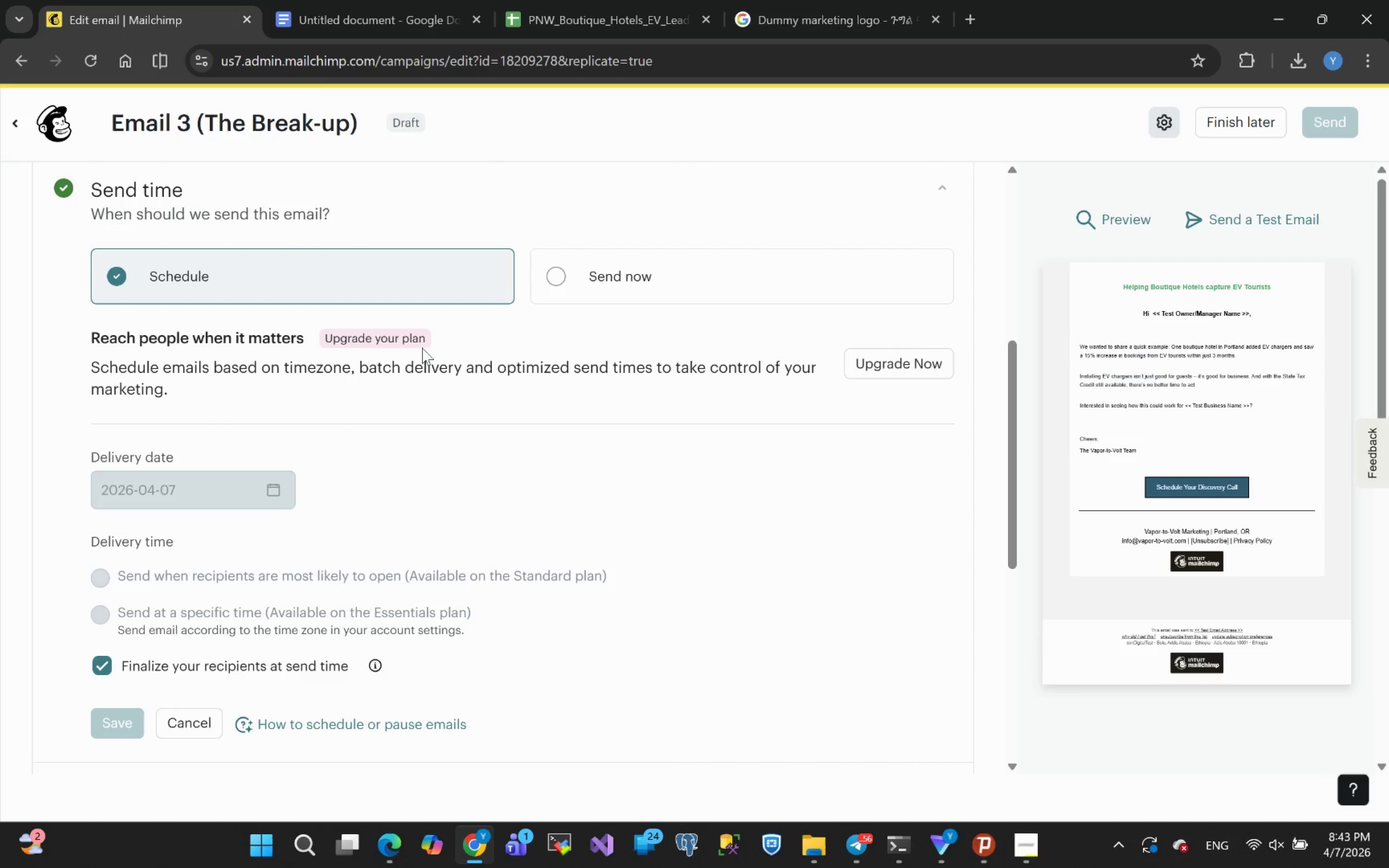 
left_click_drag(start_coordinate=[431, 339], to_coordinate=[349, 340])
 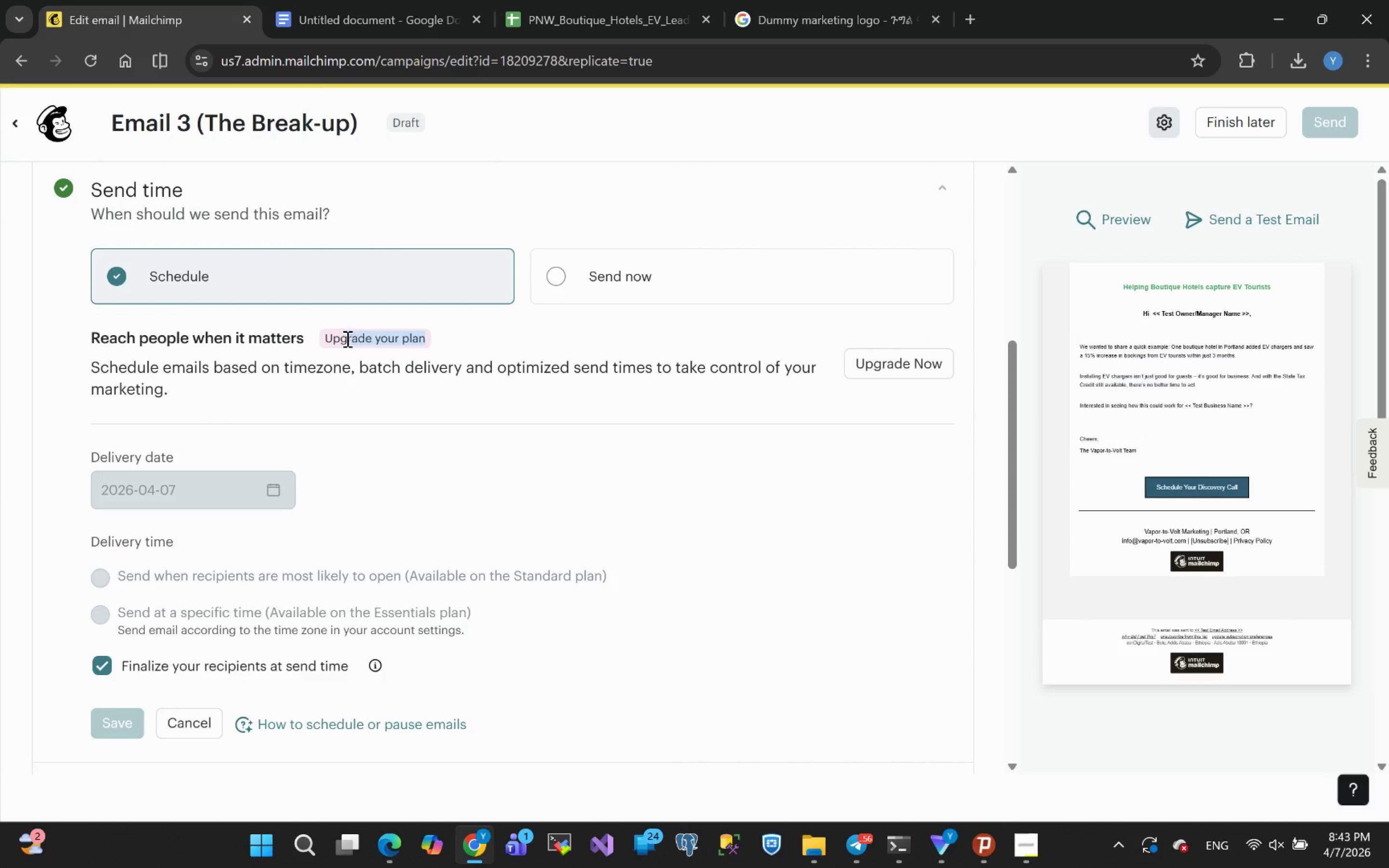 
left_click_drag(start_coordinate=[345, 339], to_coordinate=[316, 339])
 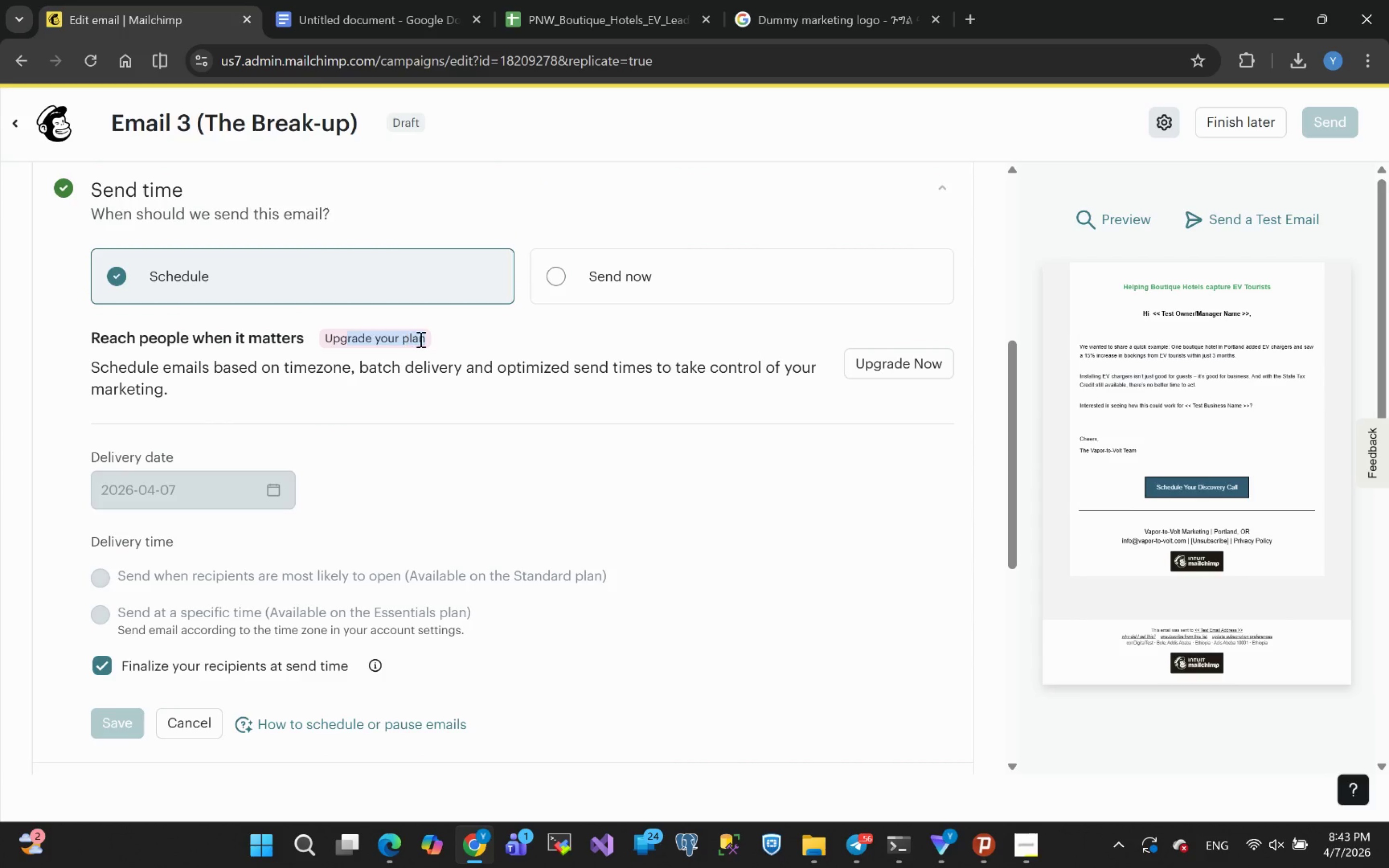 
left_click([440, 343])
 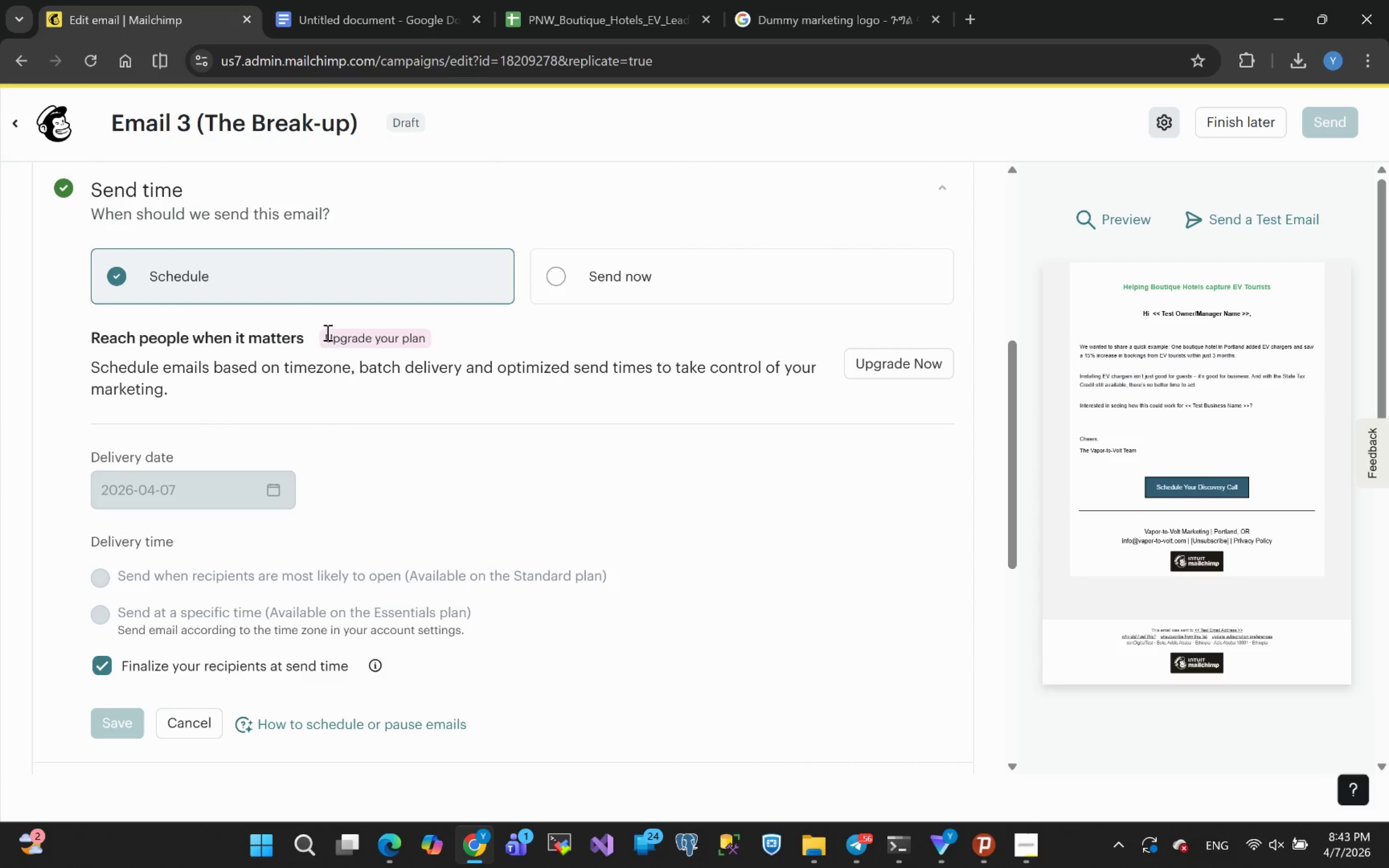 
left_click_drag(start_coordinate=[322, 334], to_coordinate=[427, 334])
 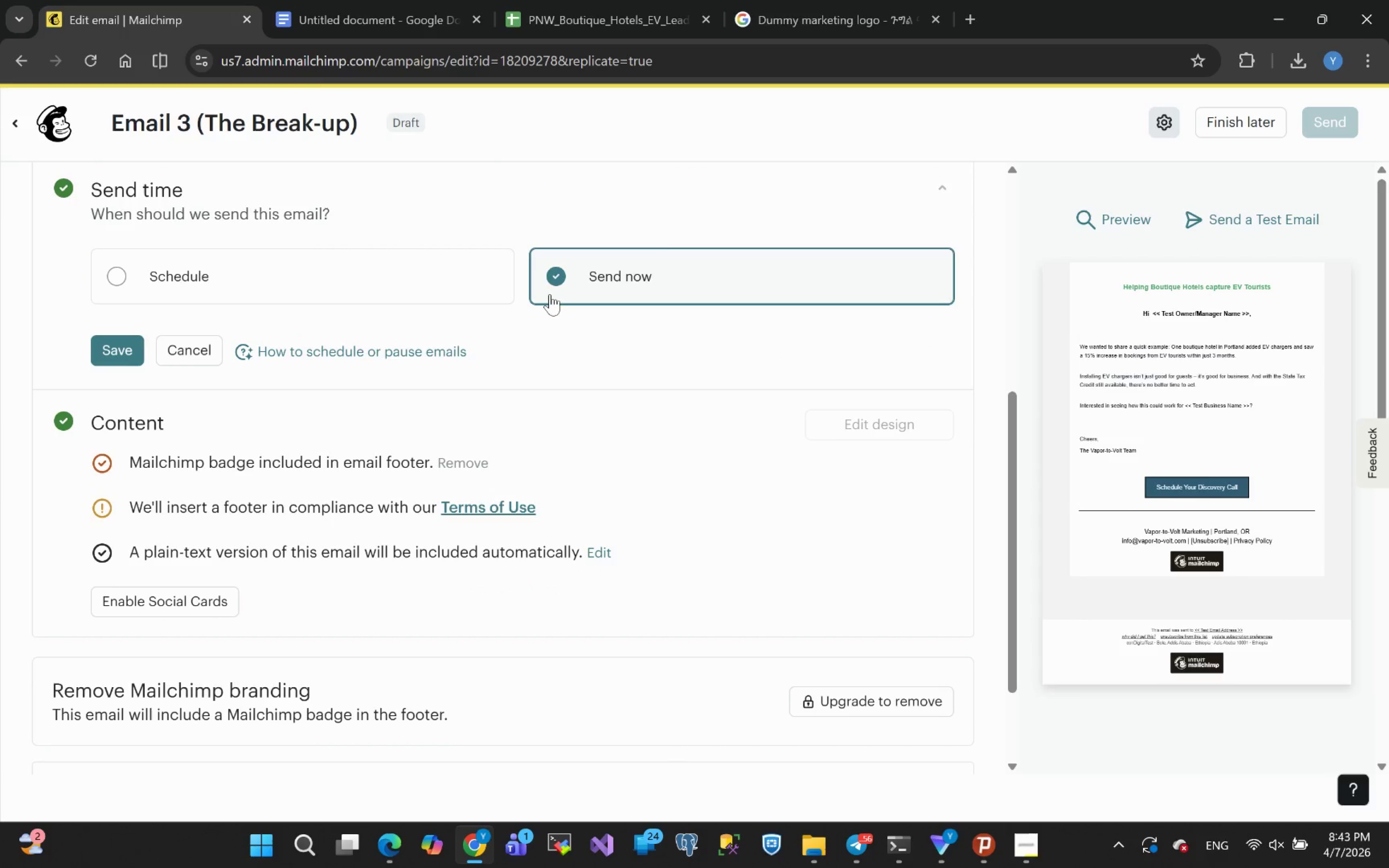 
mouse_move([292, 458])
 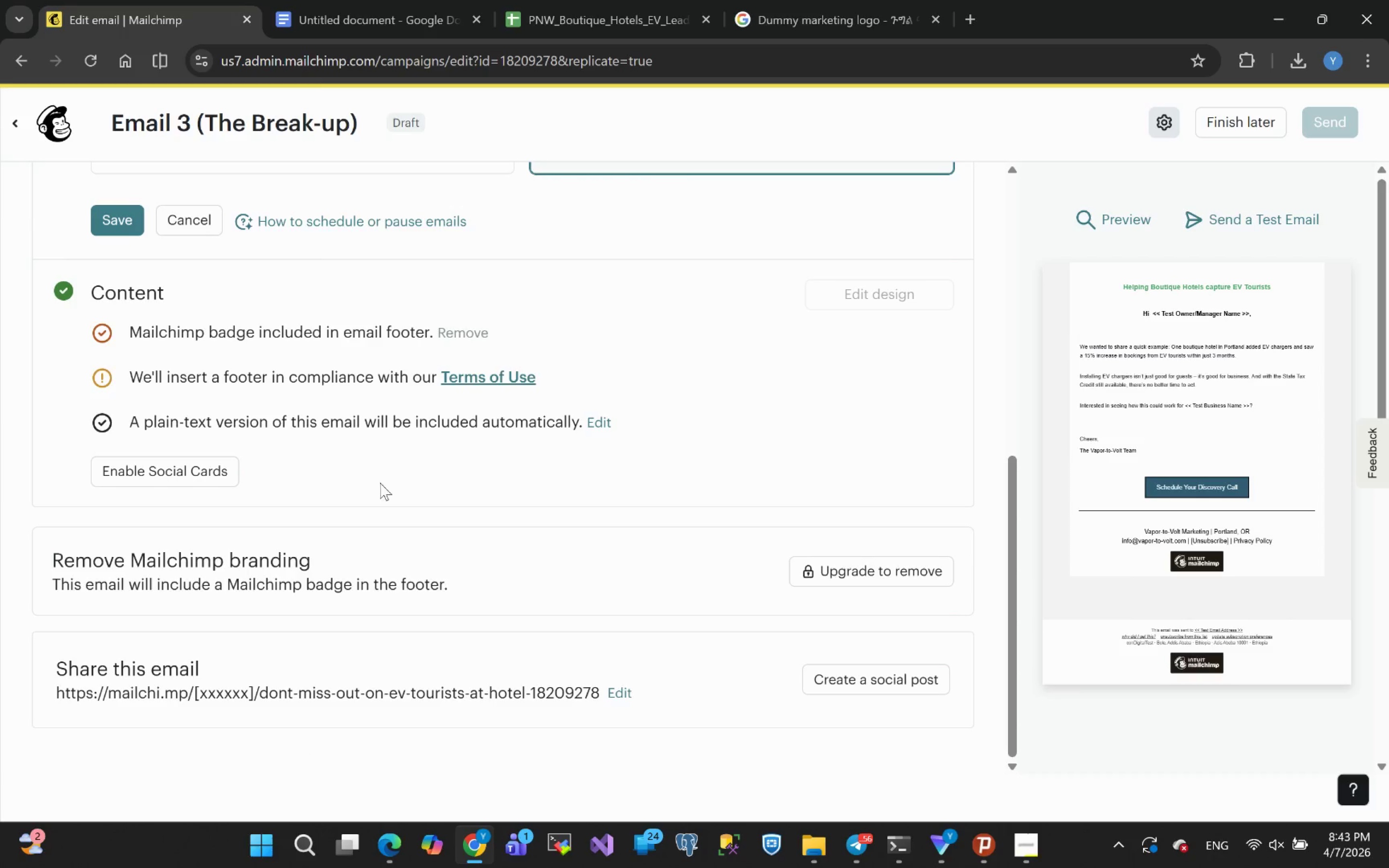 
mouse_move([354, 450])
 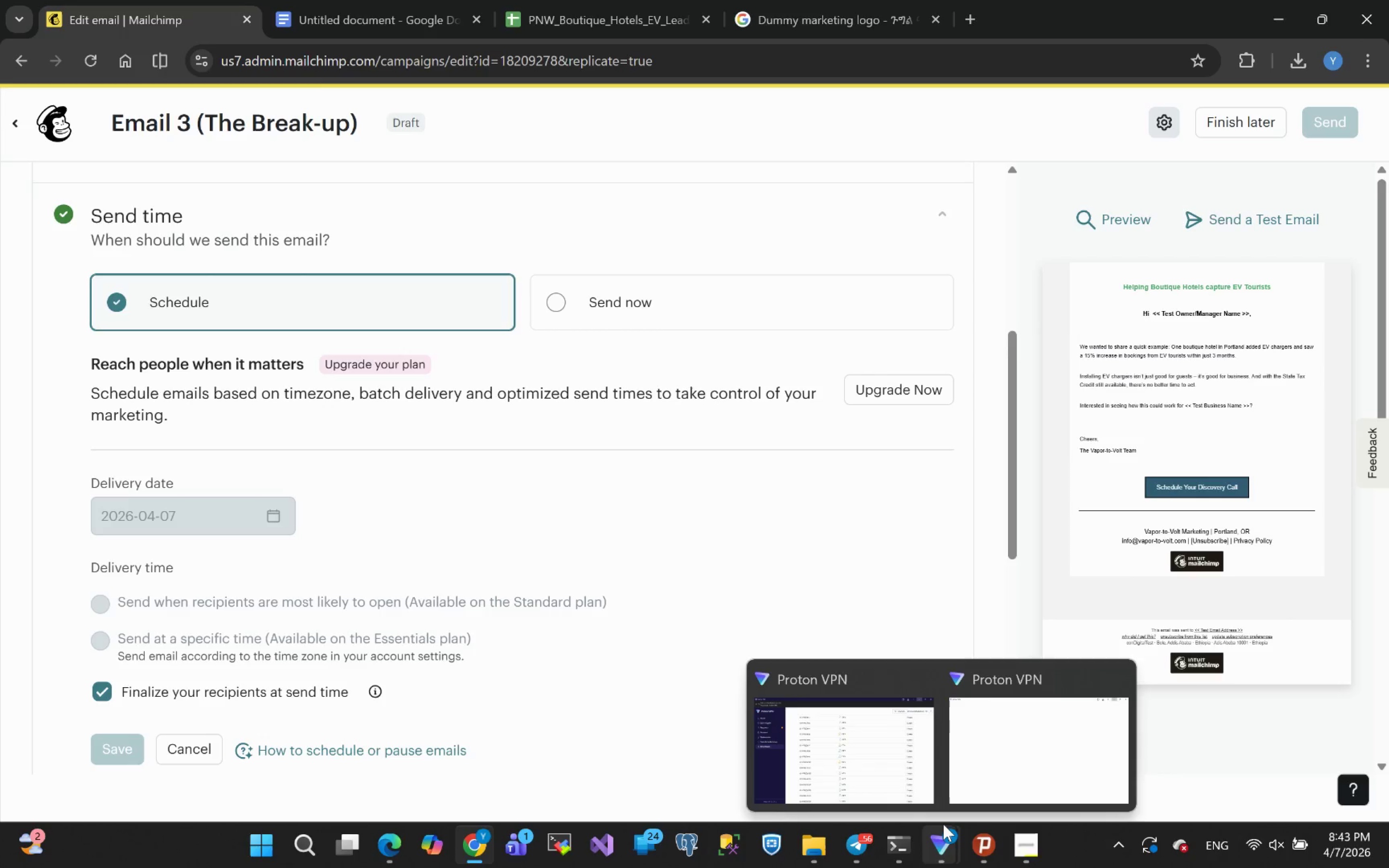 
wait(14.23)
 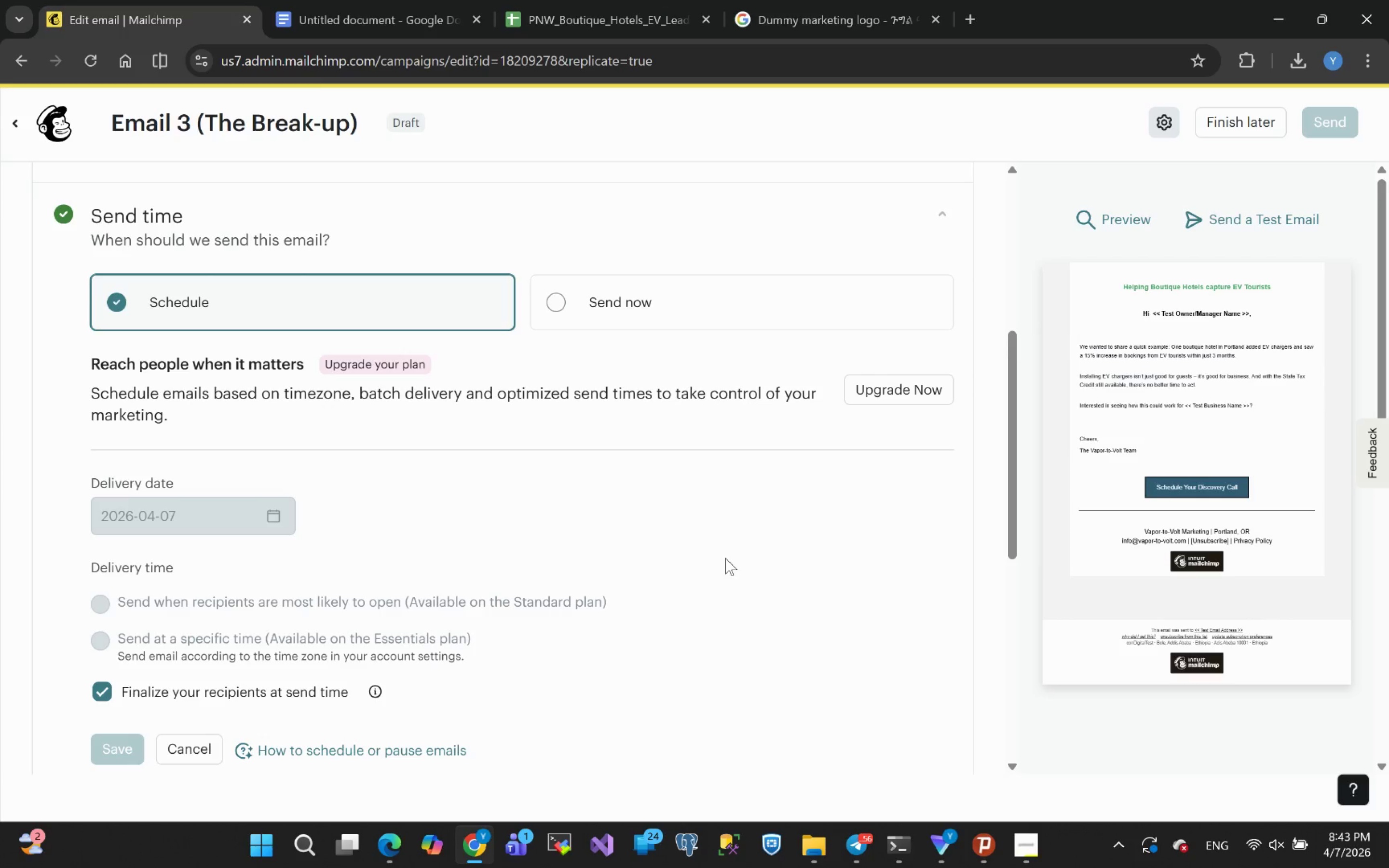 
key(Meta+Shift+S)
 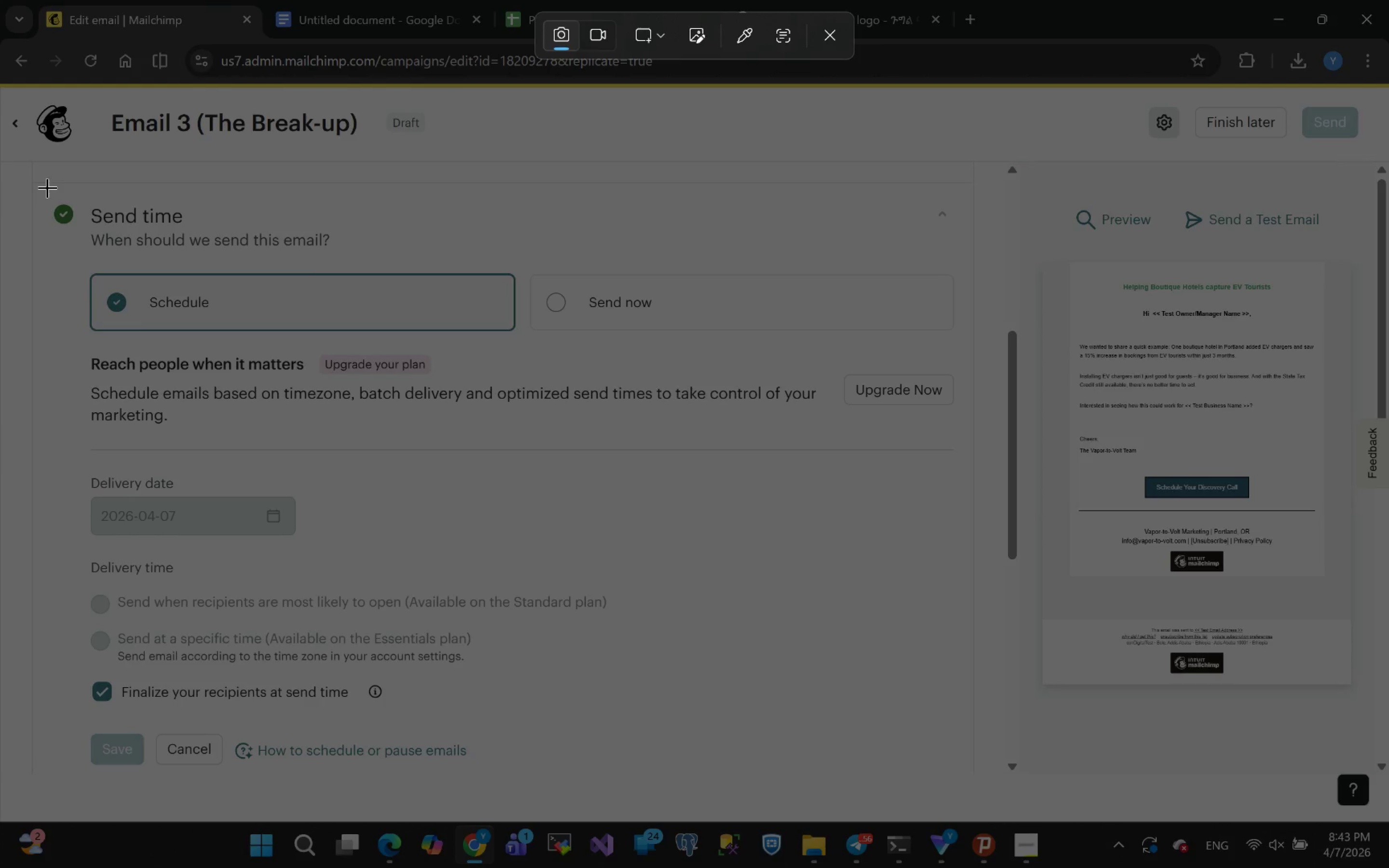 
left_click_drag(start_coordinate=[34, 180], to_coordinate=[982, 728])
 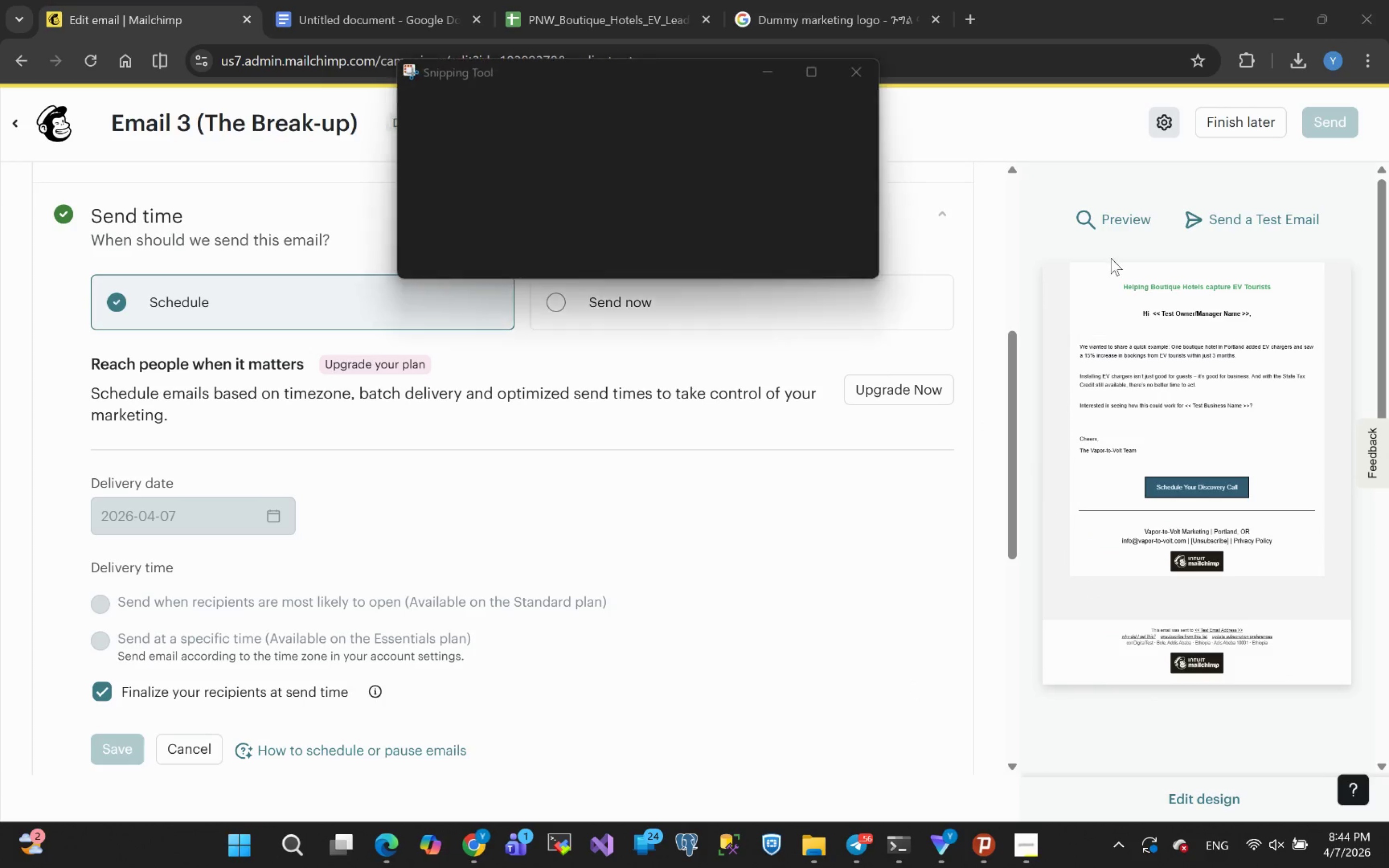 
wait(5.74)
 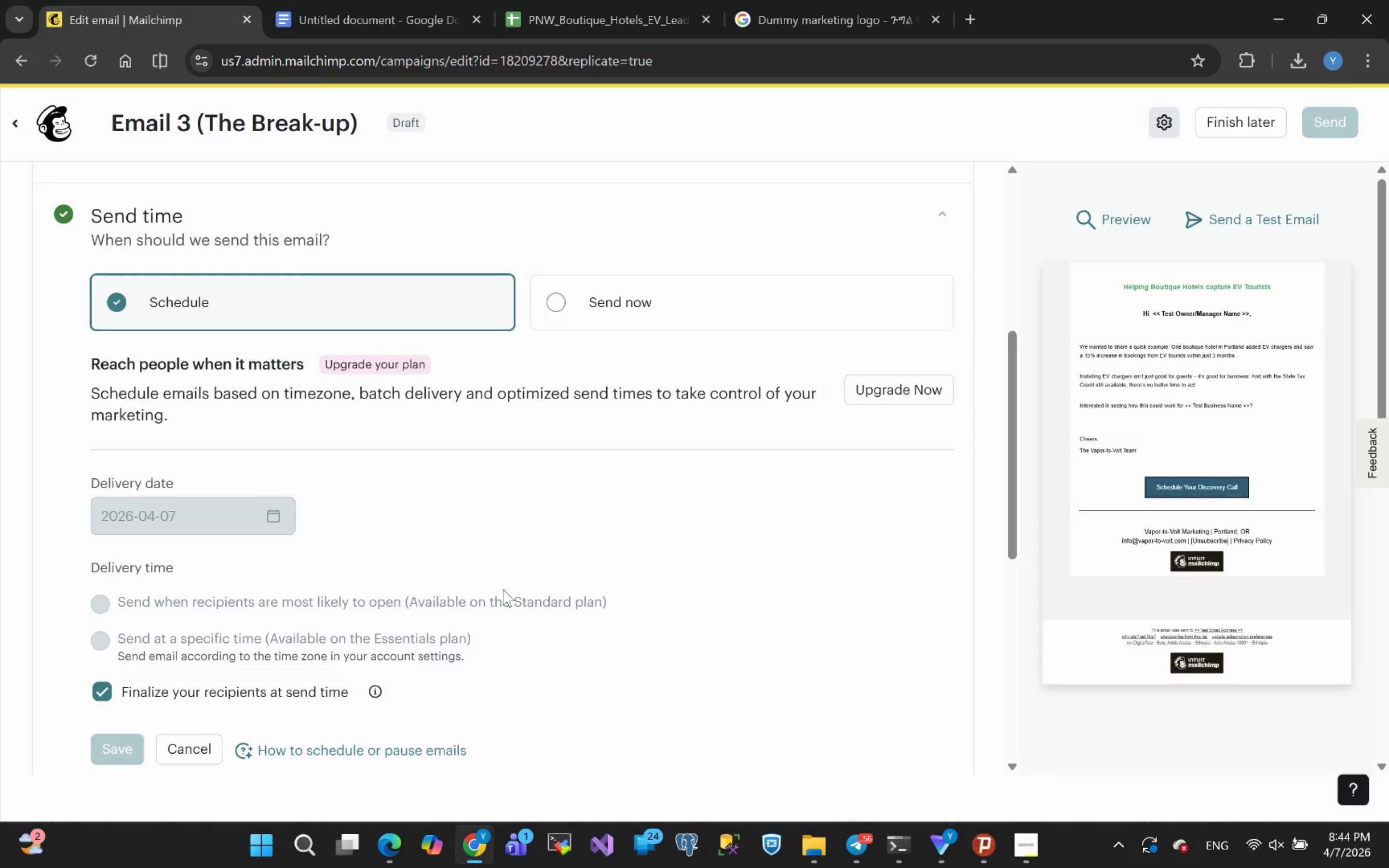 
left_click([845, 112])
 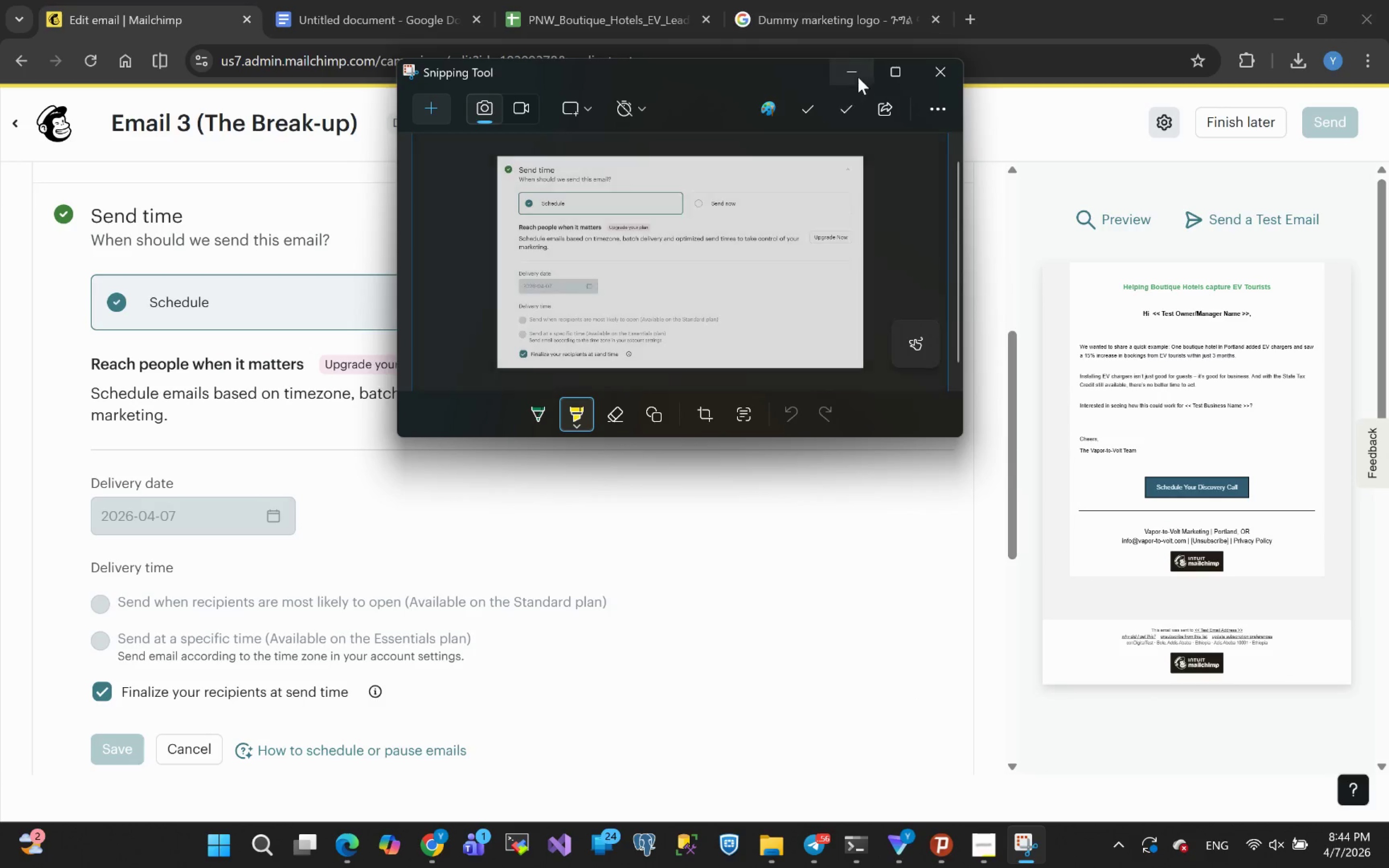 
left_click([858, 74])
 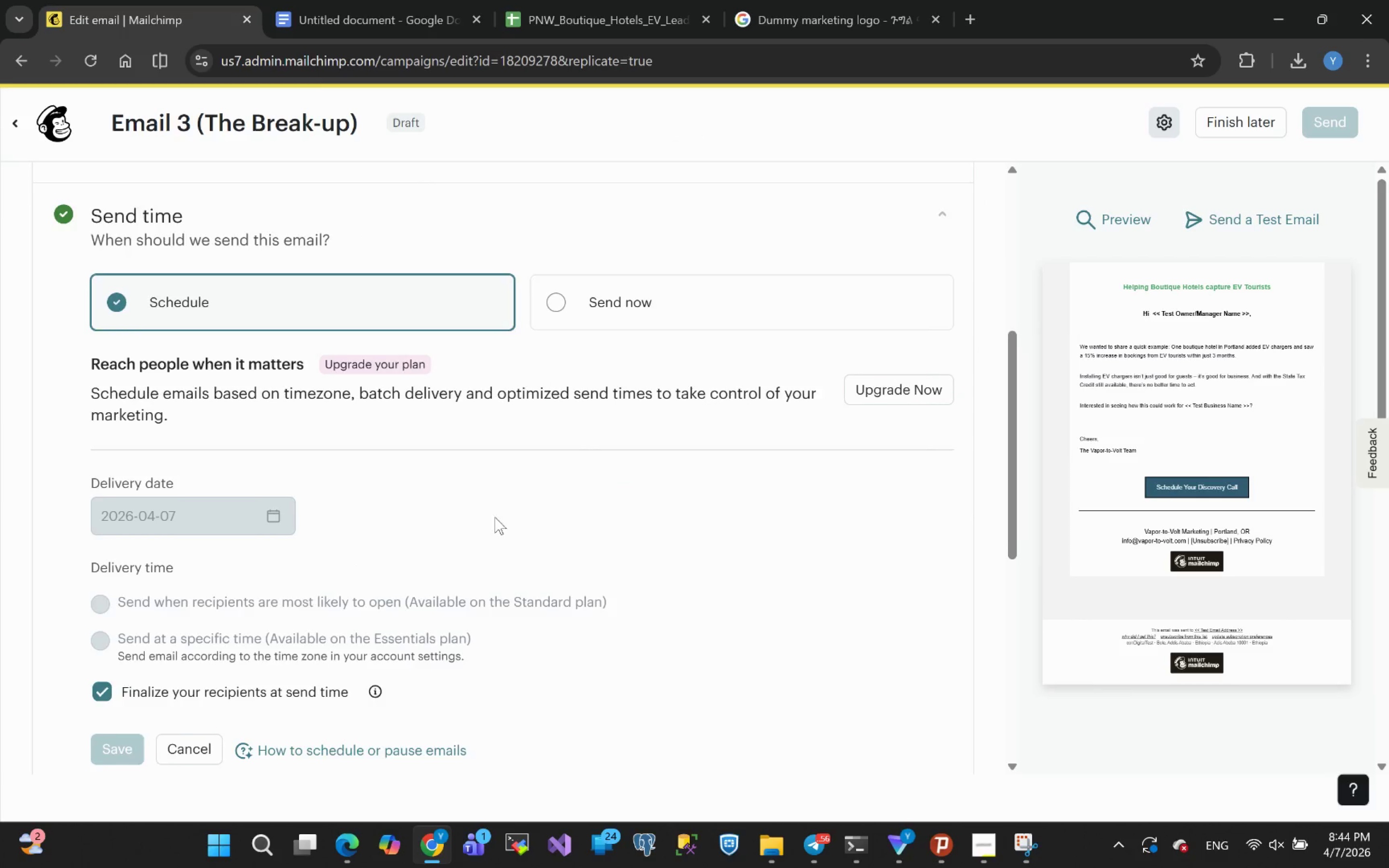 
left_click([574, 276])
 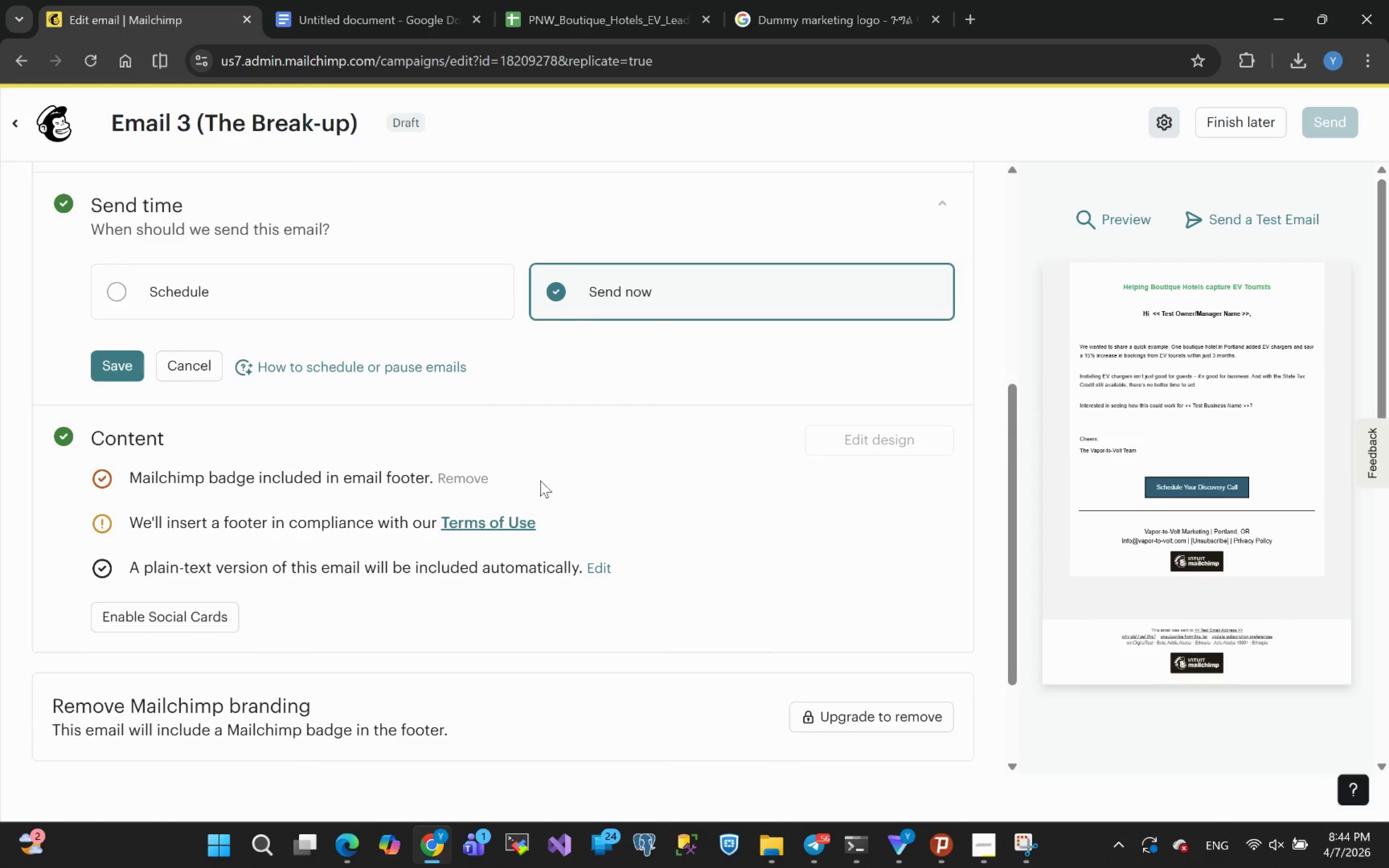 
left_click([112, 420])
 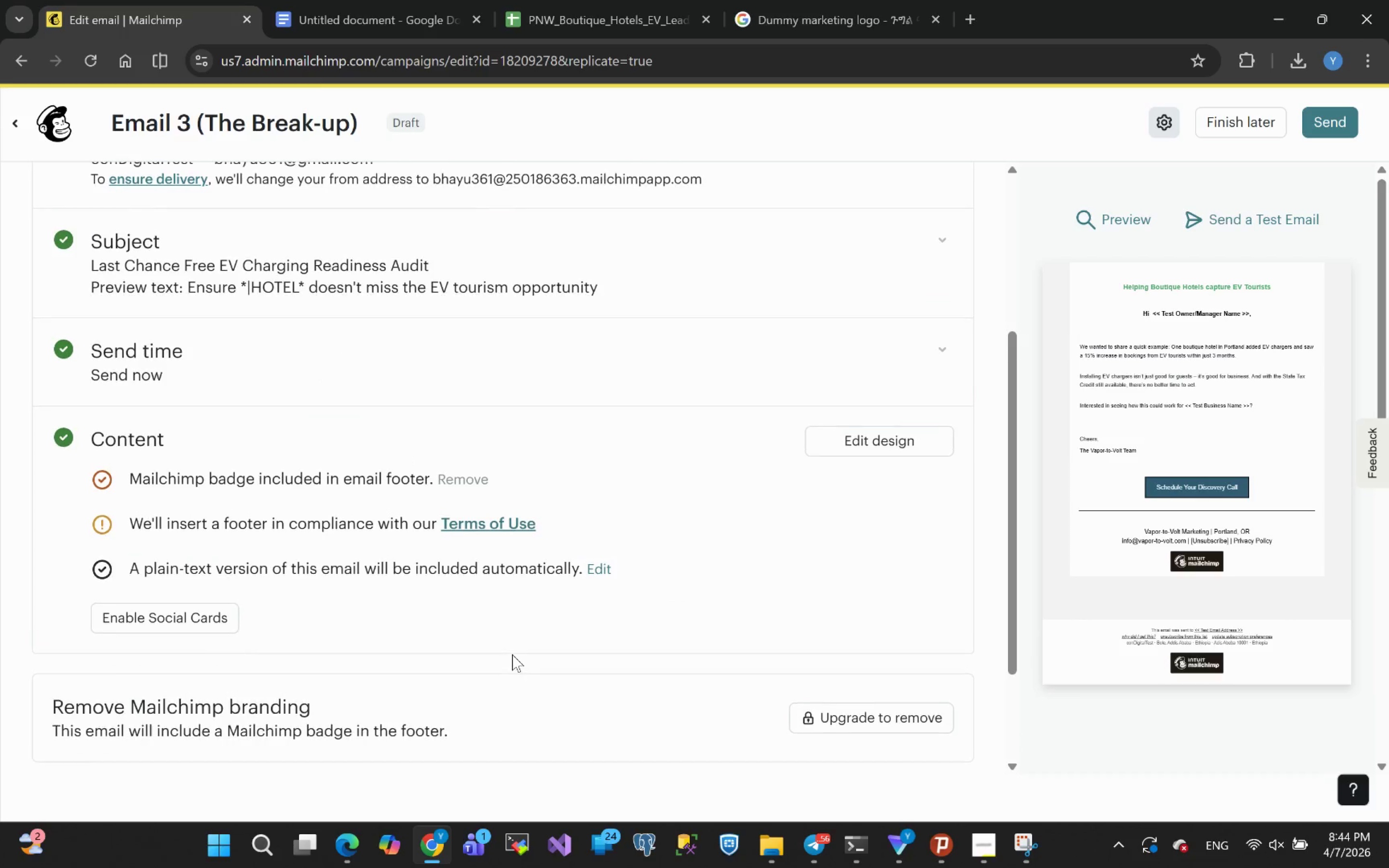 
wait(7.14)
 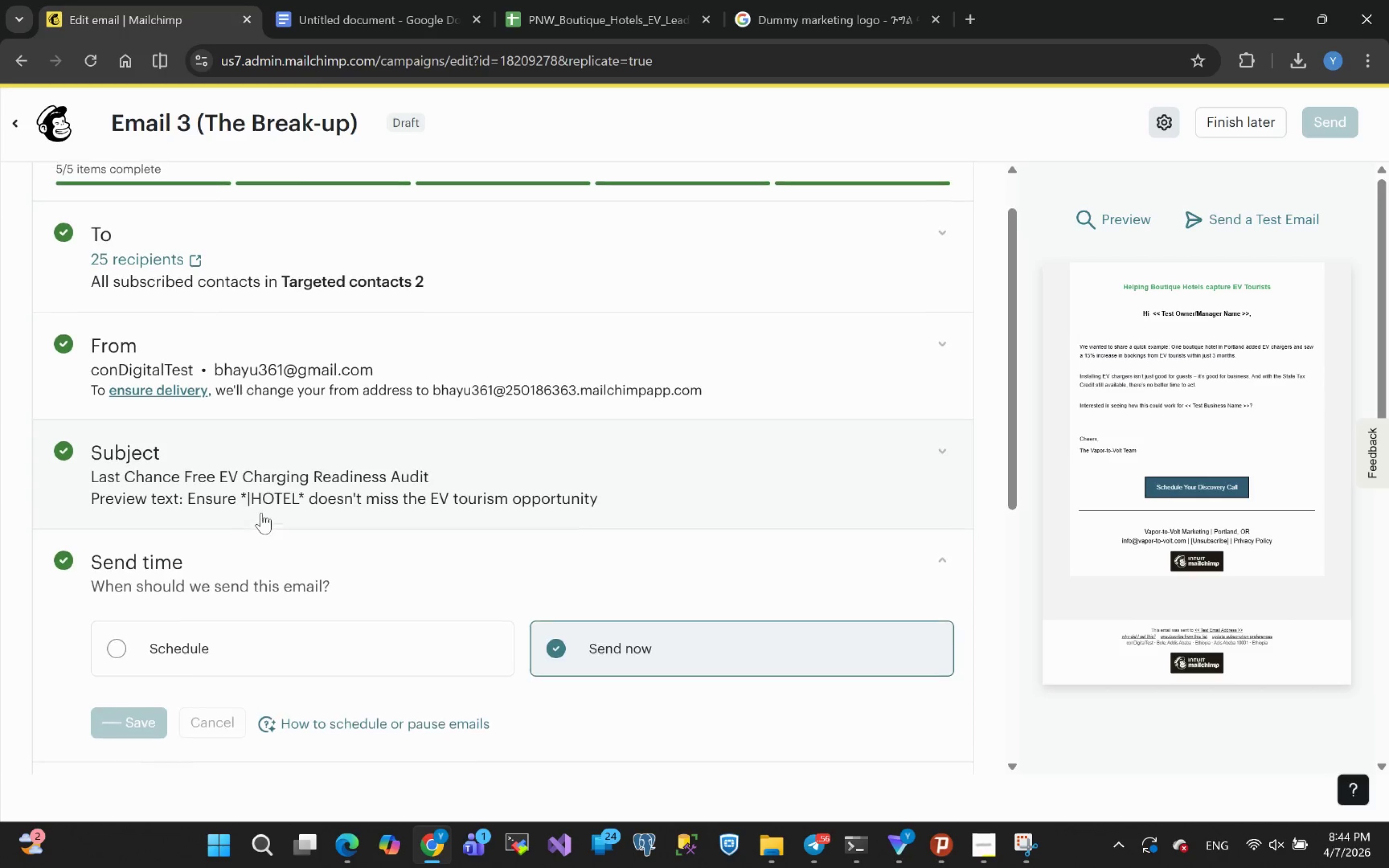 
left_click([340, 6])